 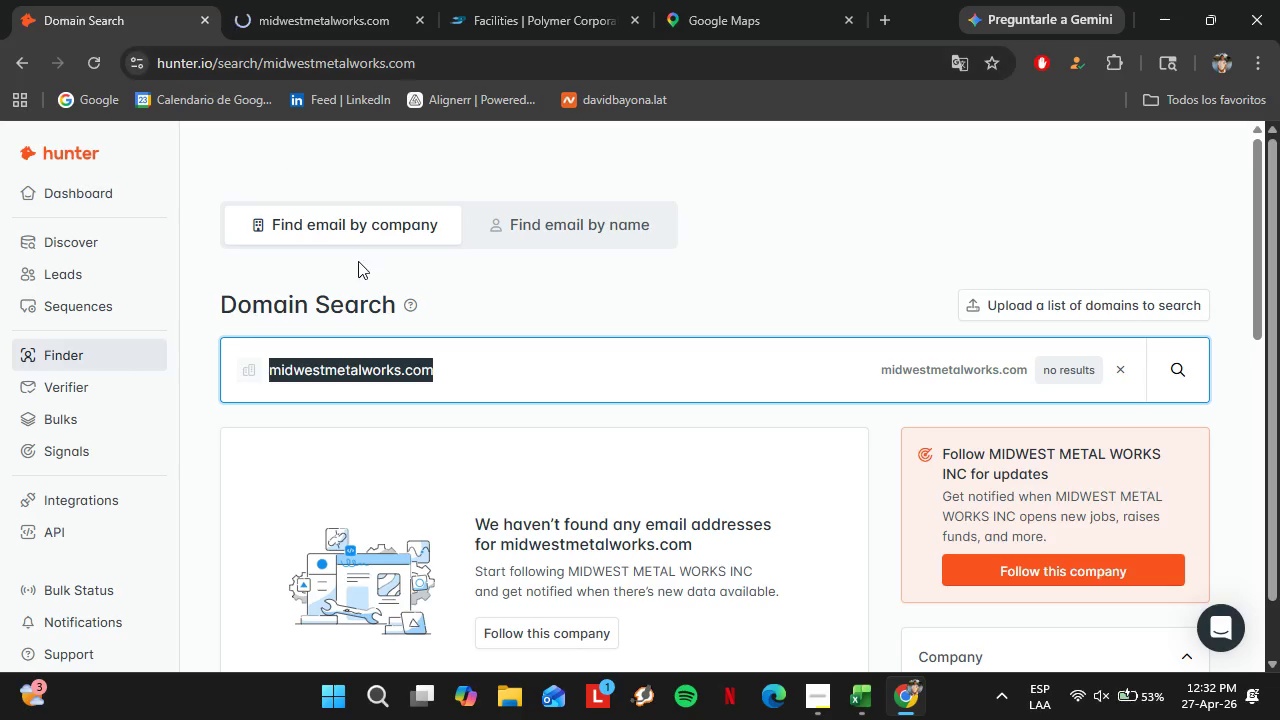 
left_click([106, 262])
 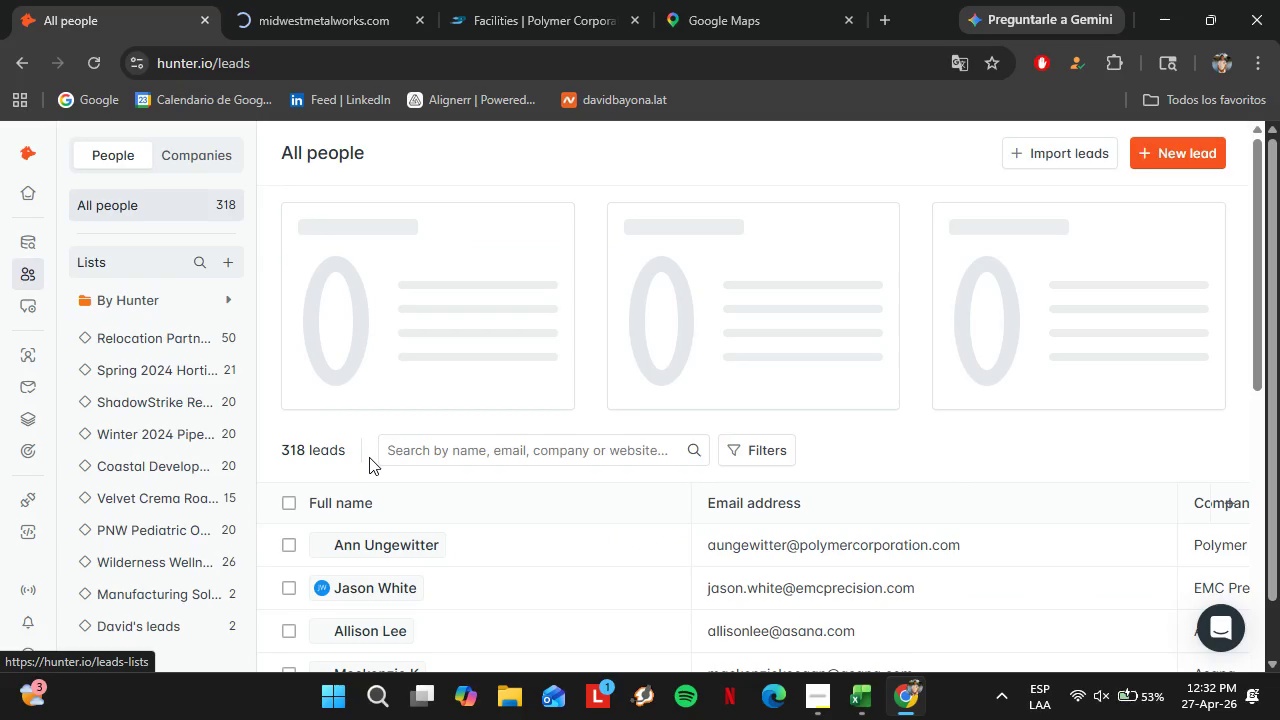 
scroll: coordinate [308, 493], scroll_direction: down, amount: 2.0
 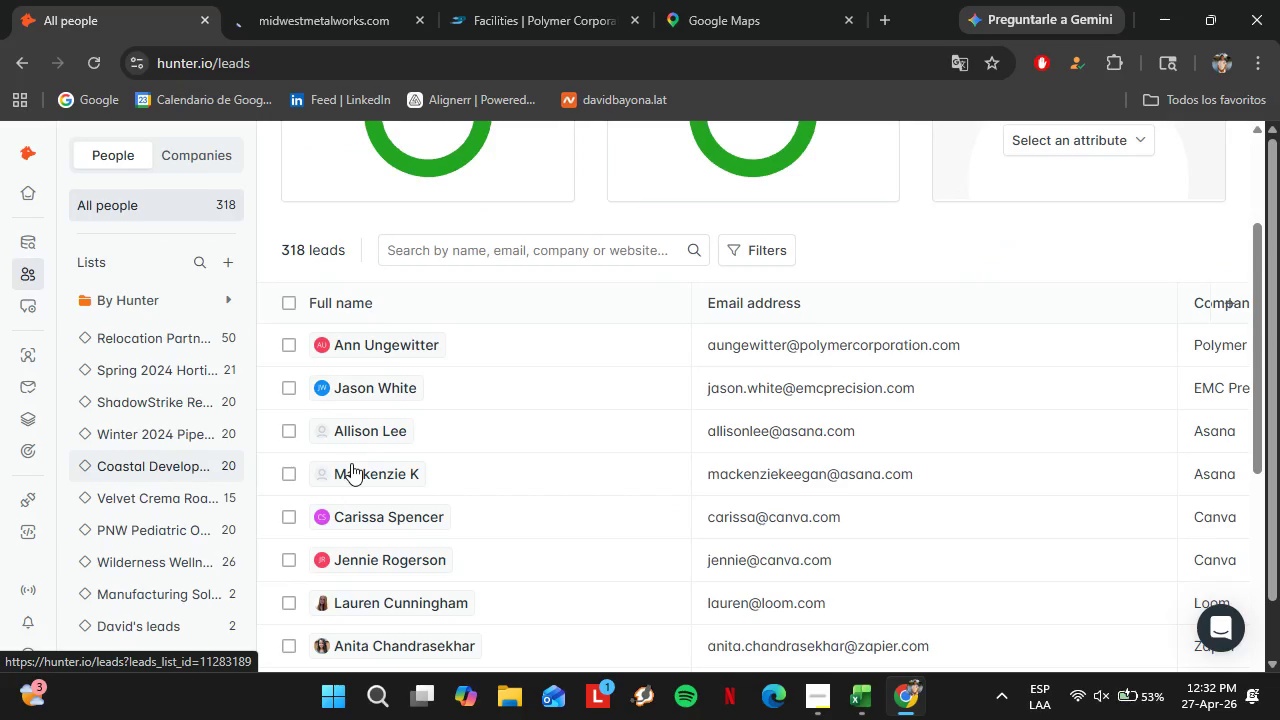 
left_click([183, 585])
 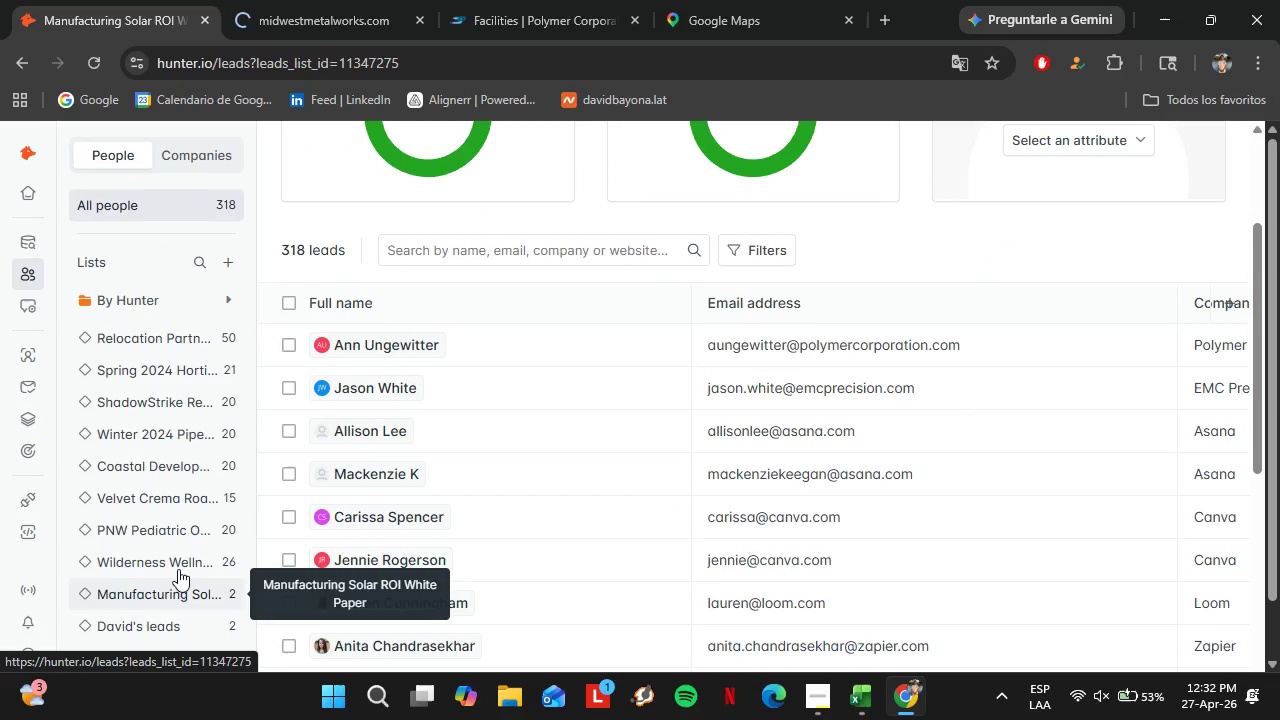 
wait(8.19)
 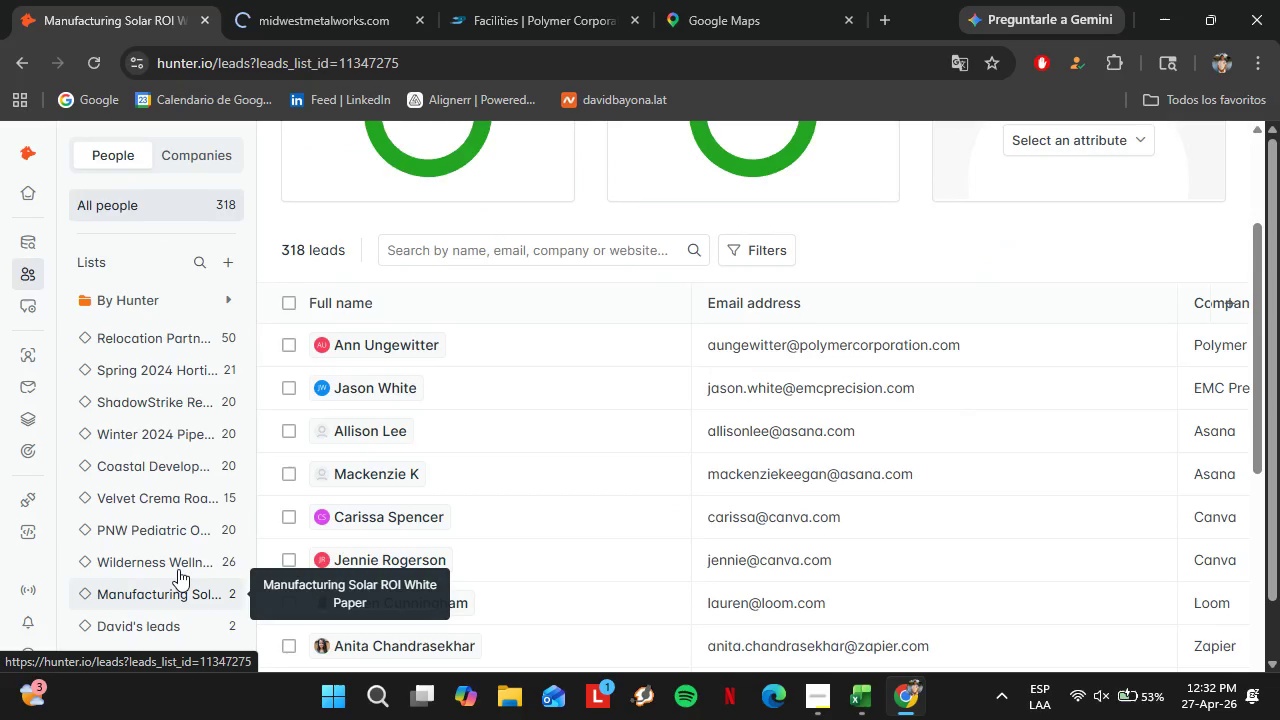 
scroll: coordinate [688, 516], scroll_direction: down, amount: 1.0
 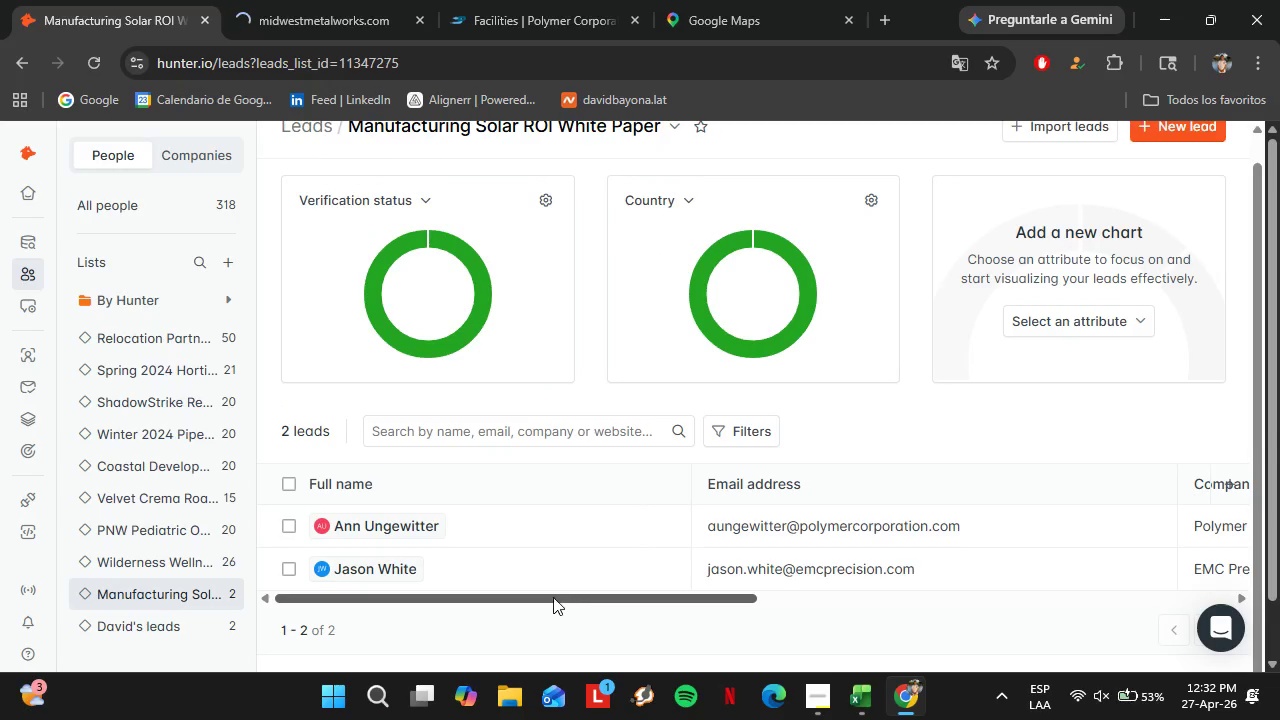 
left_click_drag(start_coordinate=[553, 596], to_coordinate=[714, 597])
 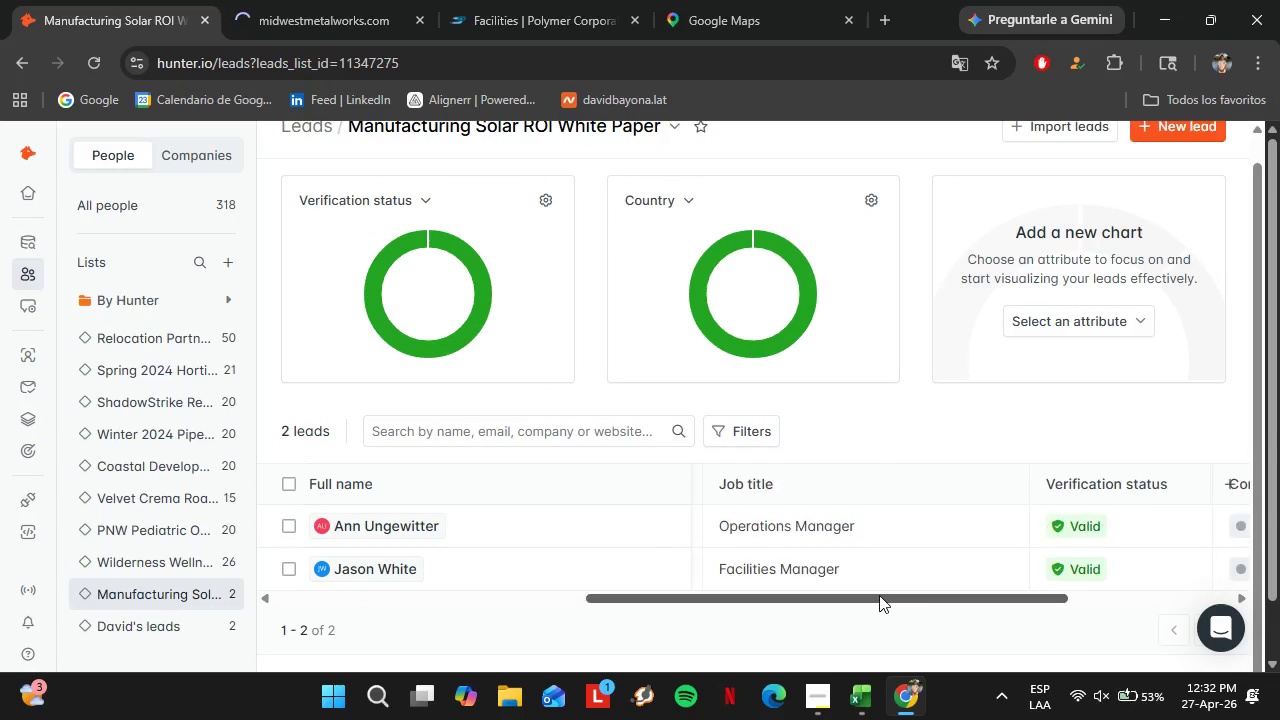 
left_click_drag(start_coordinate=[725, 597], to_coordinate=[879, 595])
 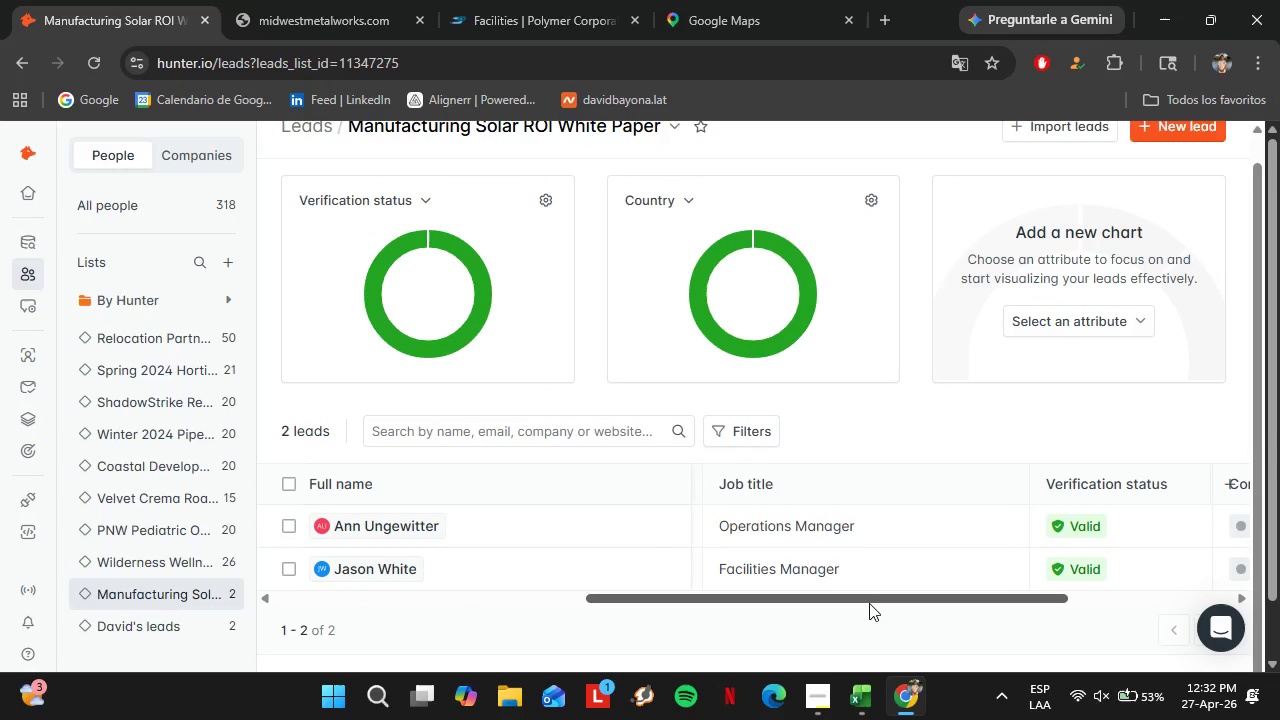 
left_click_drag(start_coordinate=[869, 603], to_coordinate=[1138, 635])
 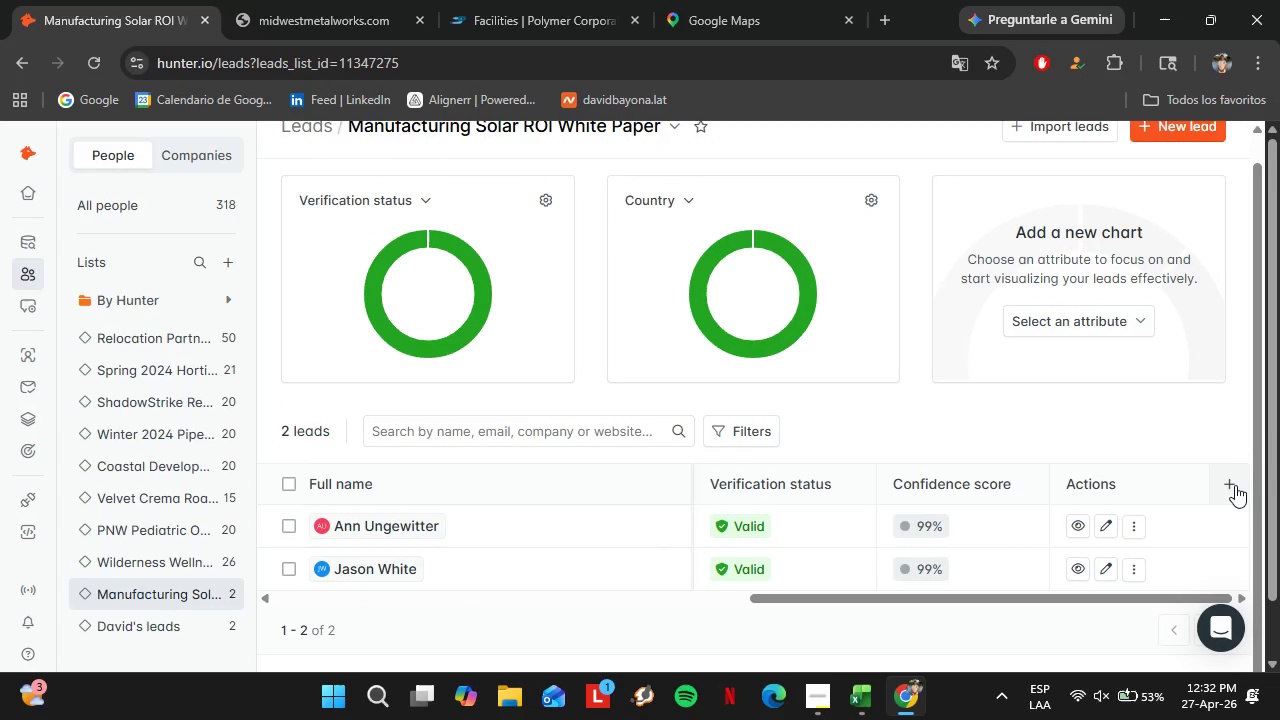 
left_click([1235, 485])
 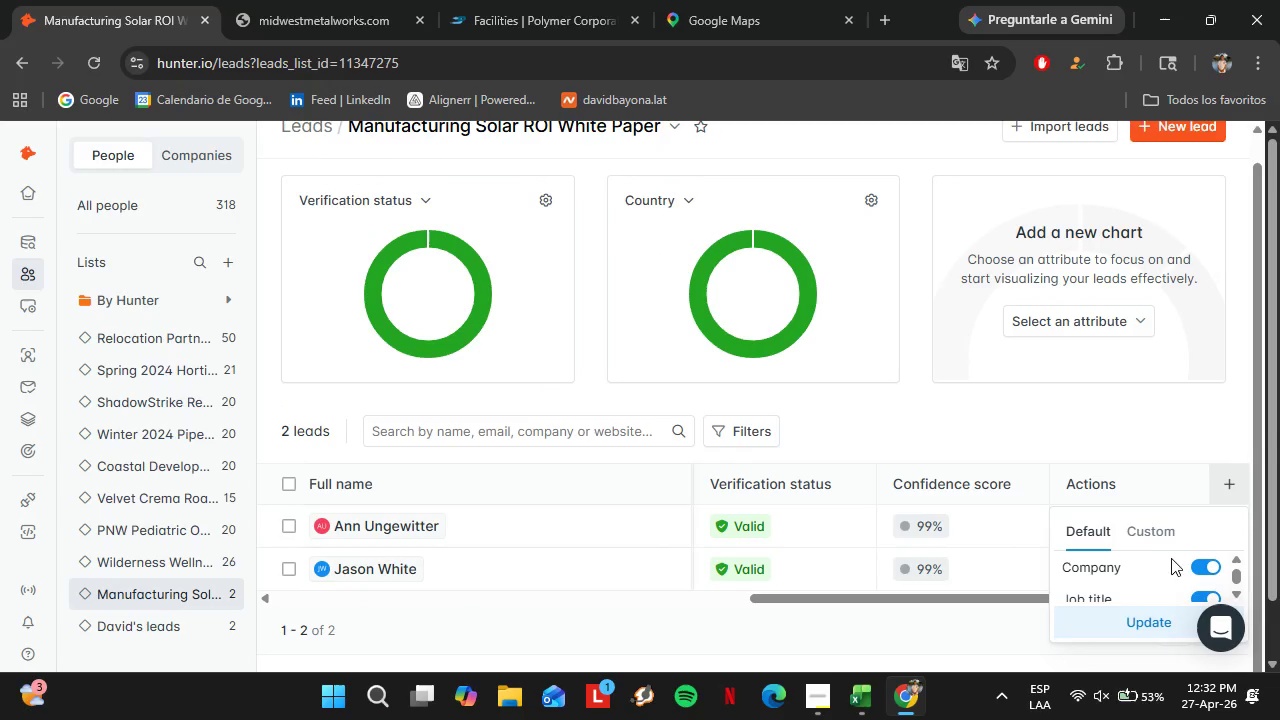 
left_click([1137, 529])
 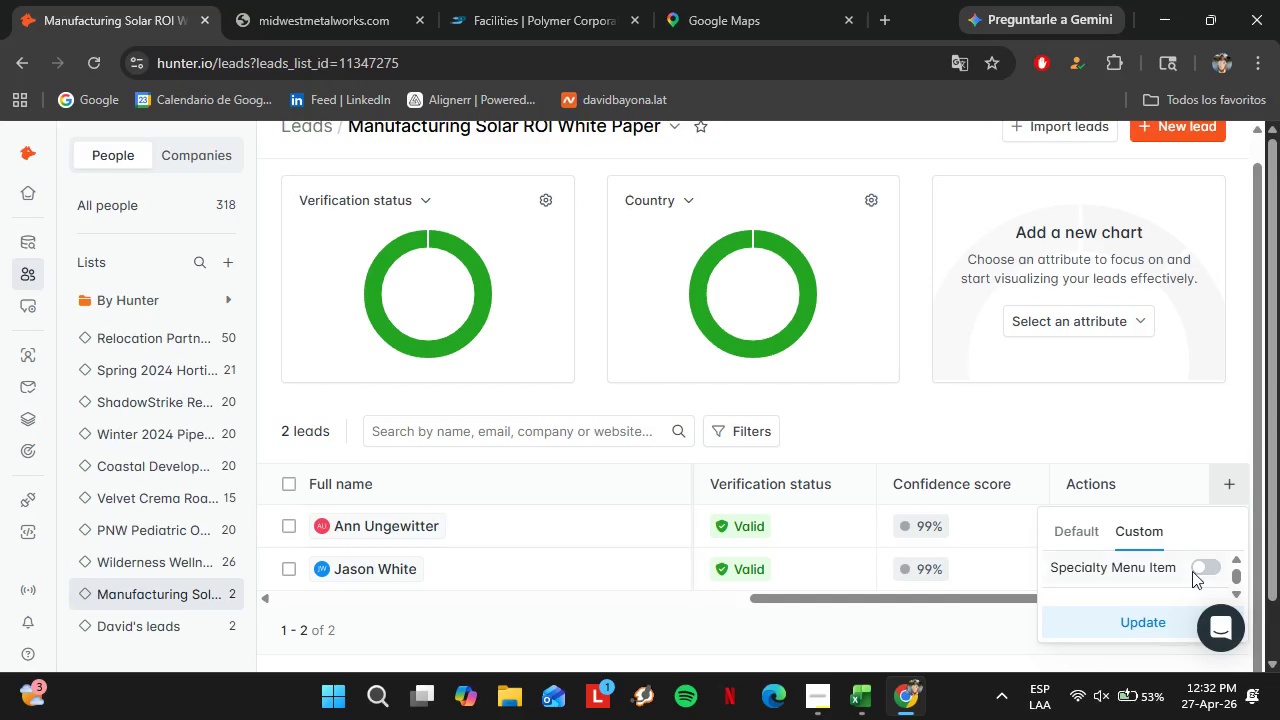 
scroll: coordinate [1174, 568], scroll_direction: down, amount: 3.0
 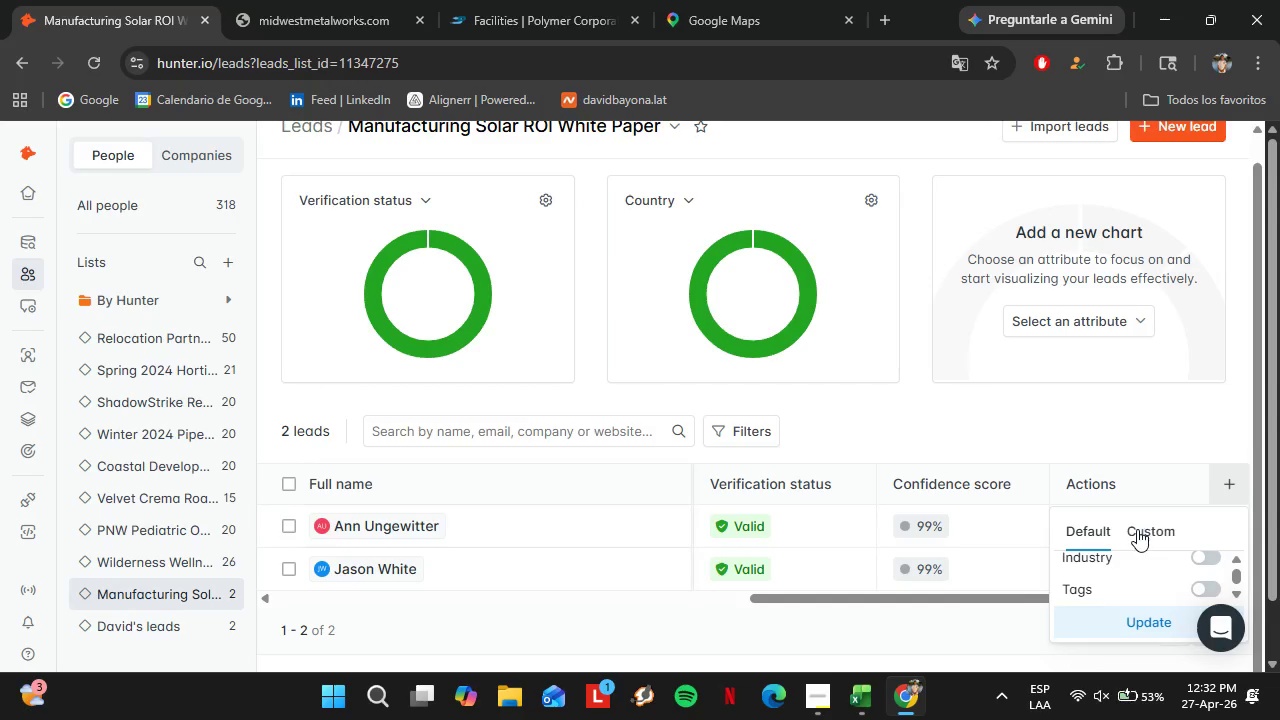 
left_click([1196, 565])
 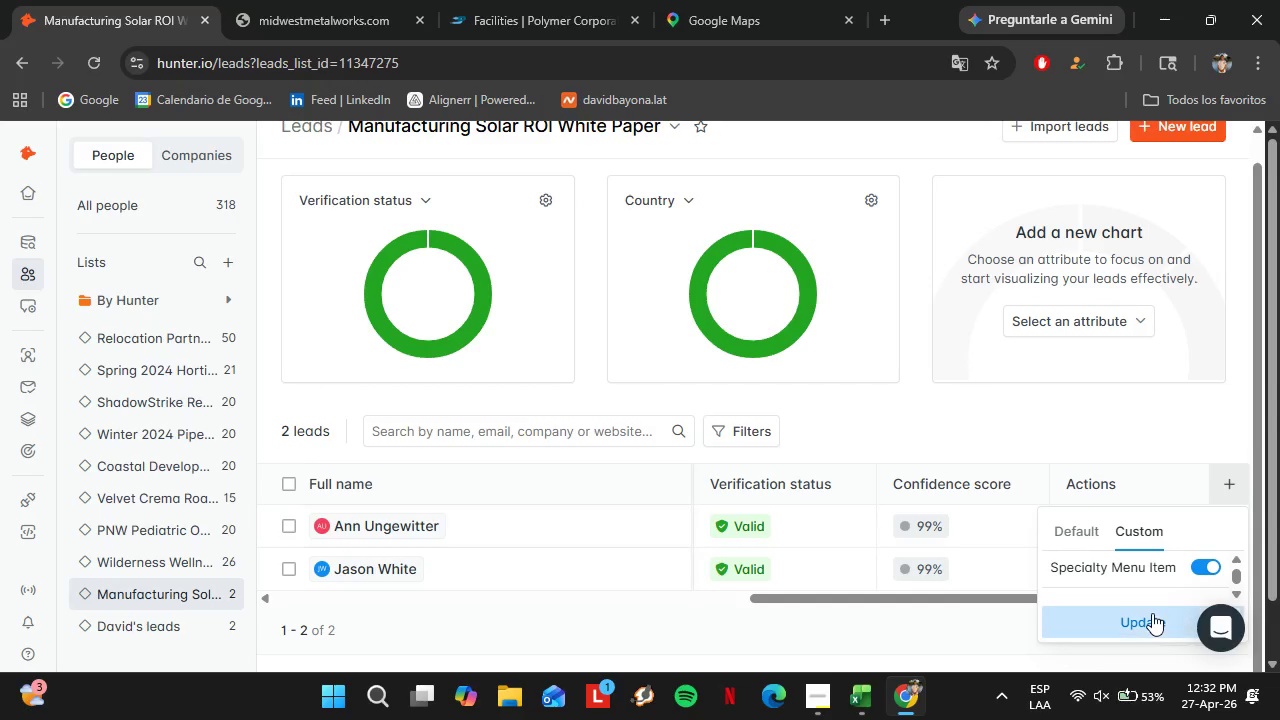 
left_click([1152, 613])
 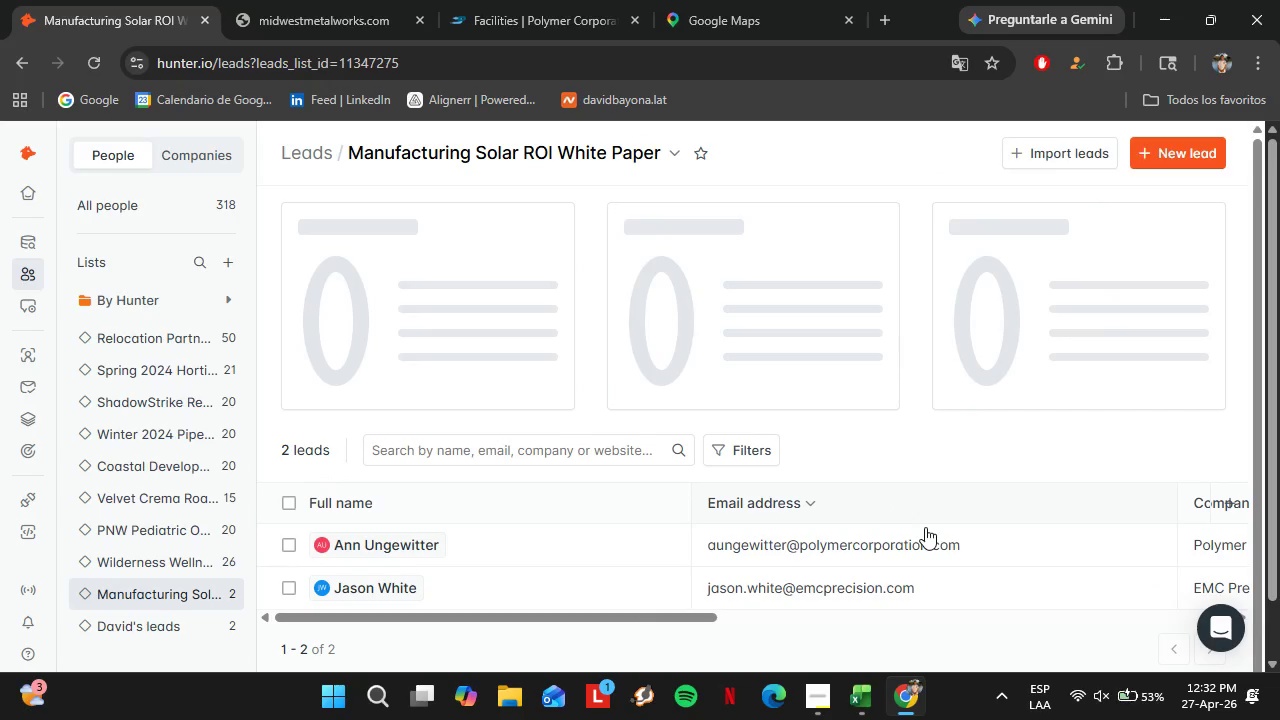 
left_click_drag(start_coordinate=[647, 616], to_coordinate=[1279, 610])
 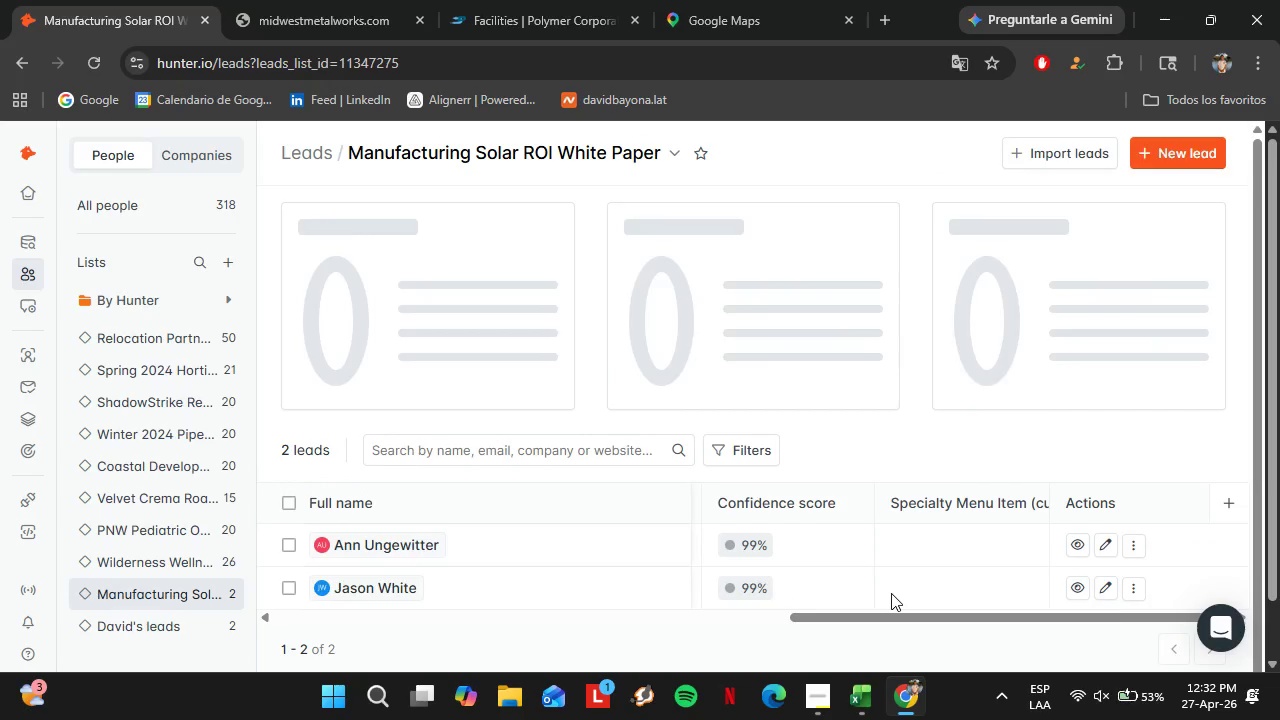 
scroll: coordinate [97, 559], scroll_direction: down, amount: 3.0
 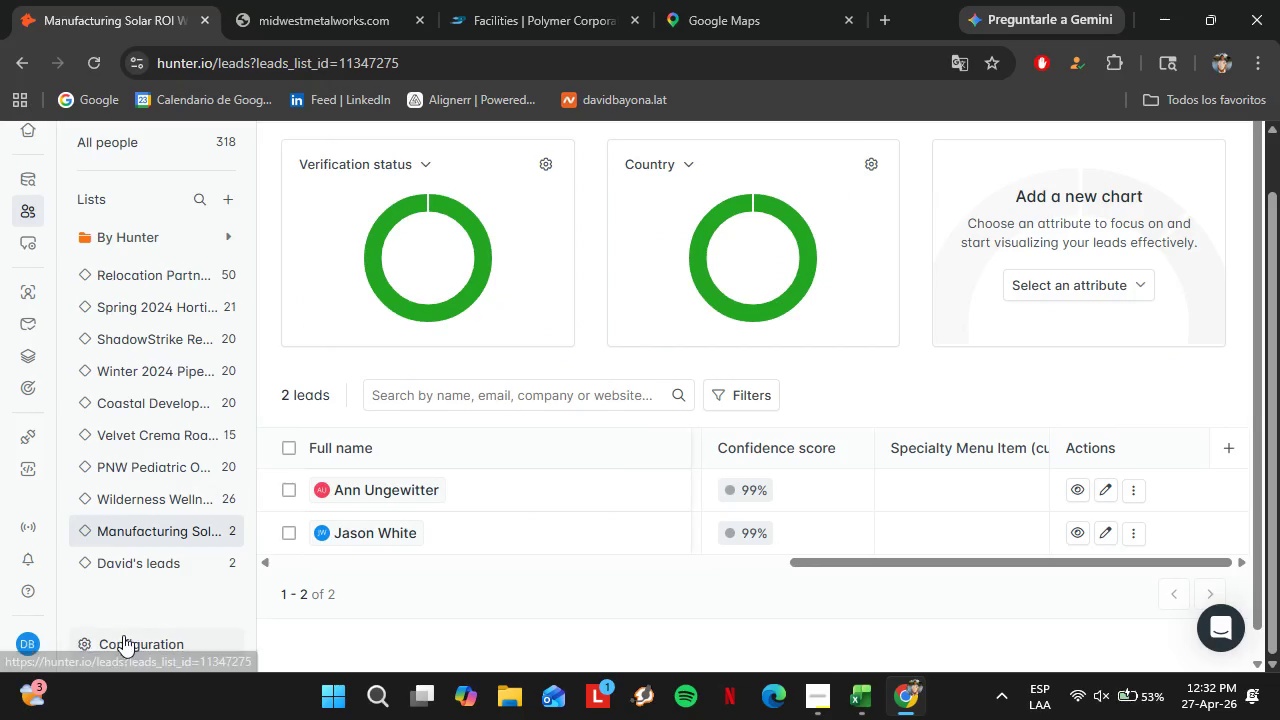 
left_click([123, 634])
 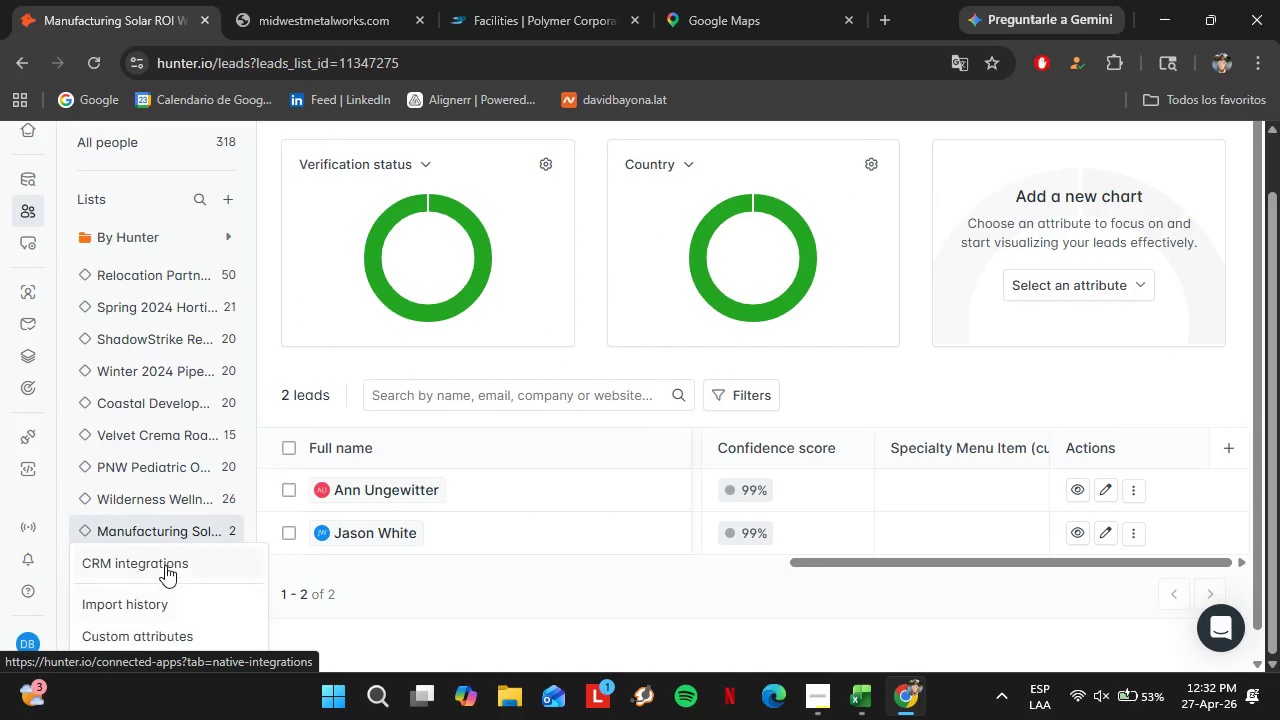 
left_click([168, 631])
 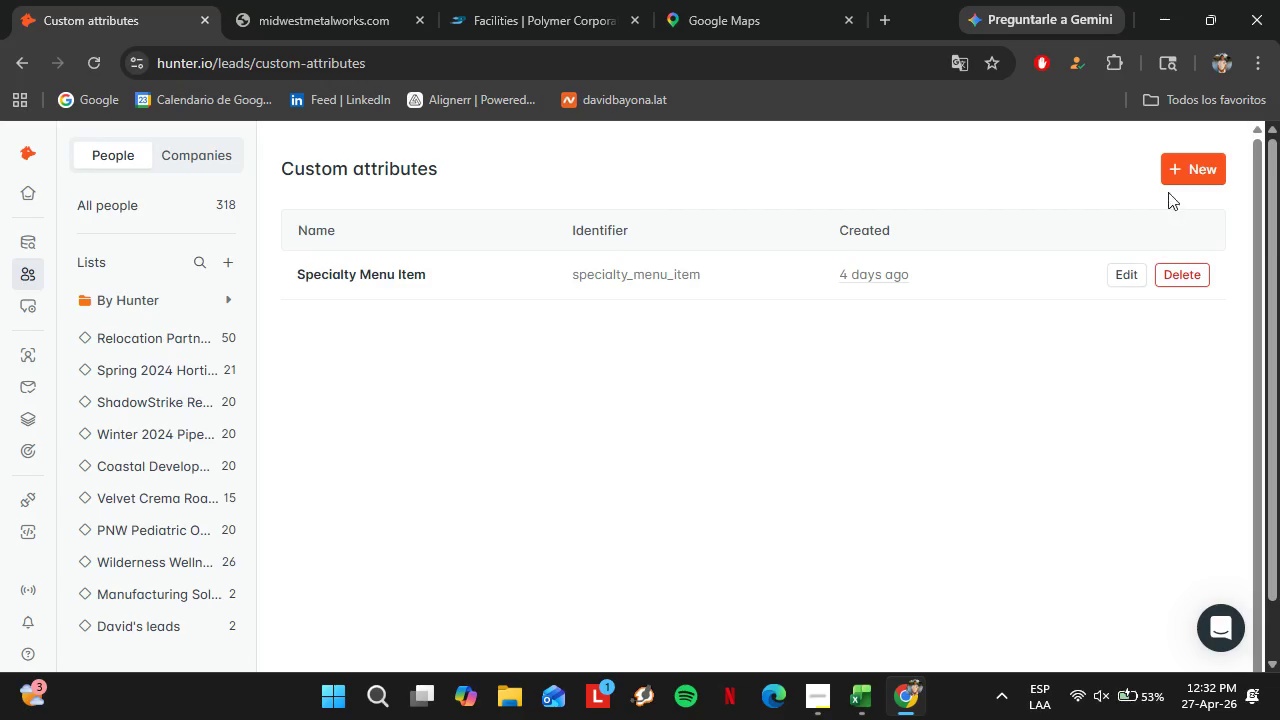 
left_click([1178, 160])
 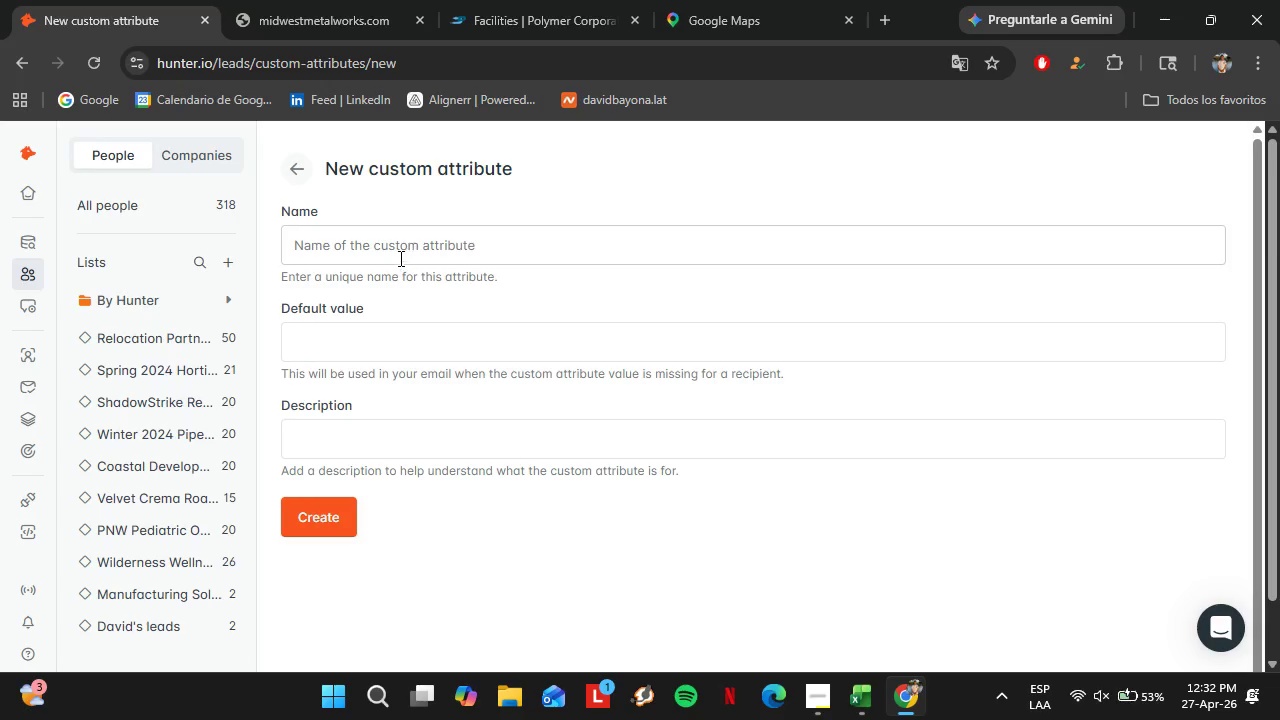 
left_click([396, 255])
 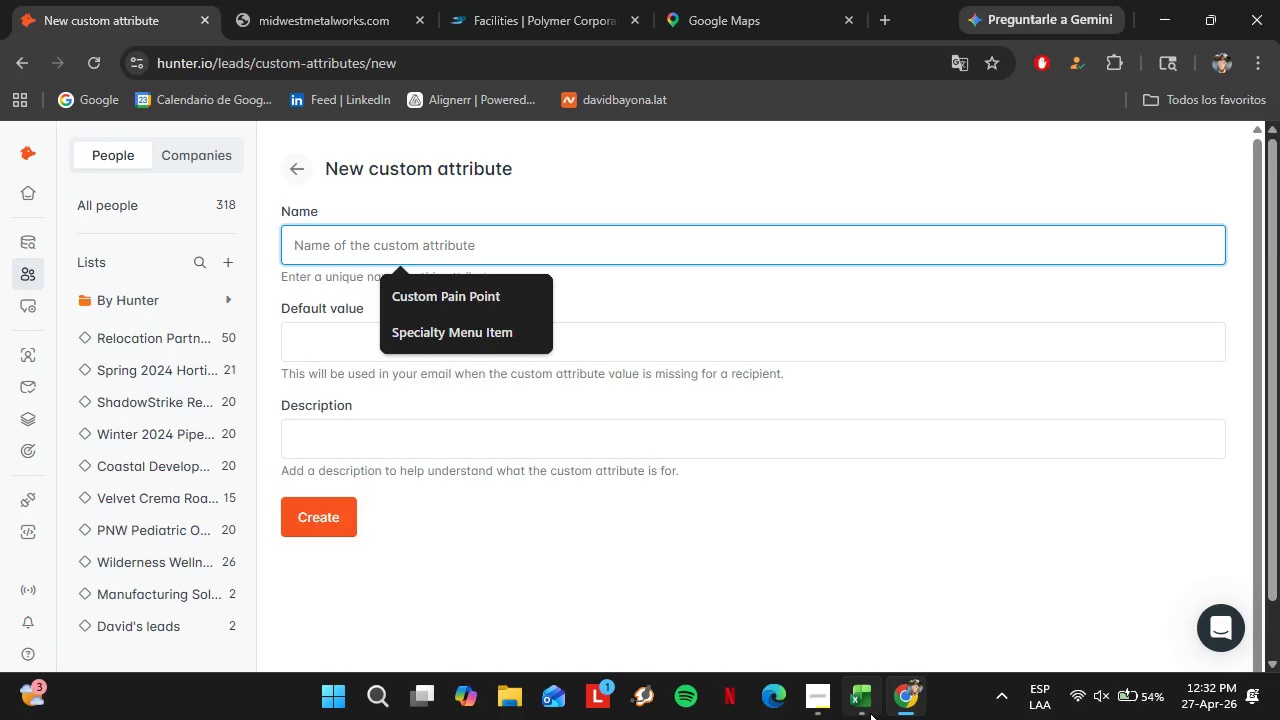 
left_click([870, 713])
 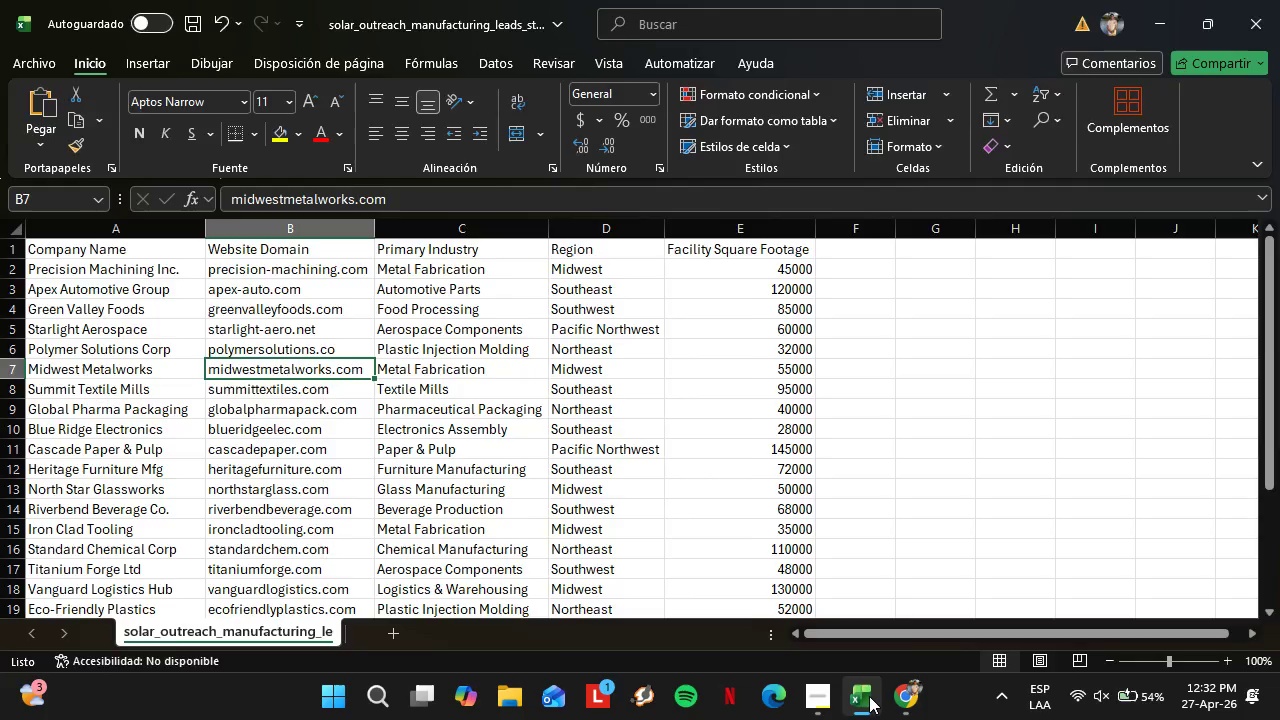 
double_click([832, 694])